 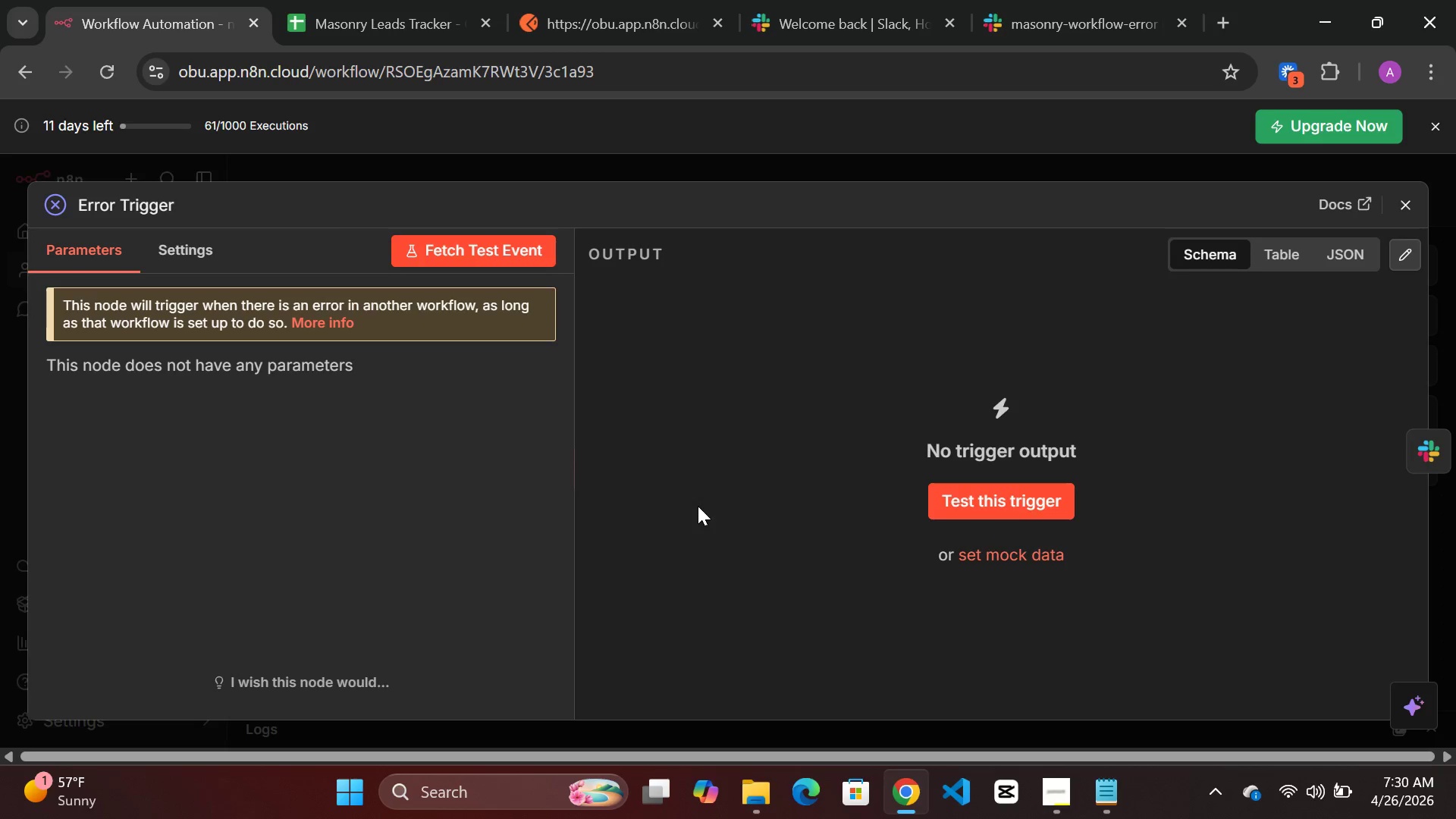 
left_click([164, 201])
 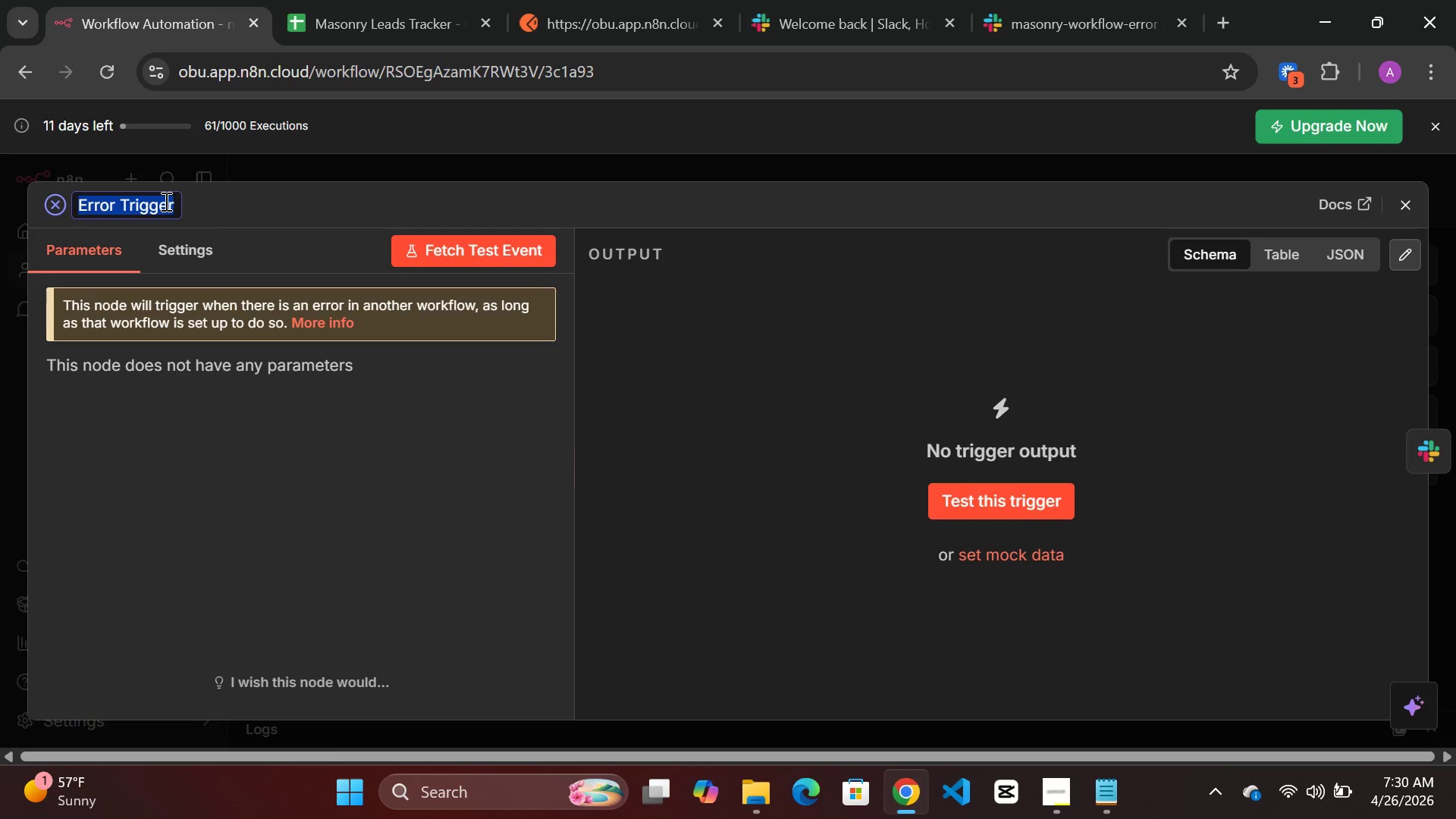 
type([Delete]Global Executin Failure)
 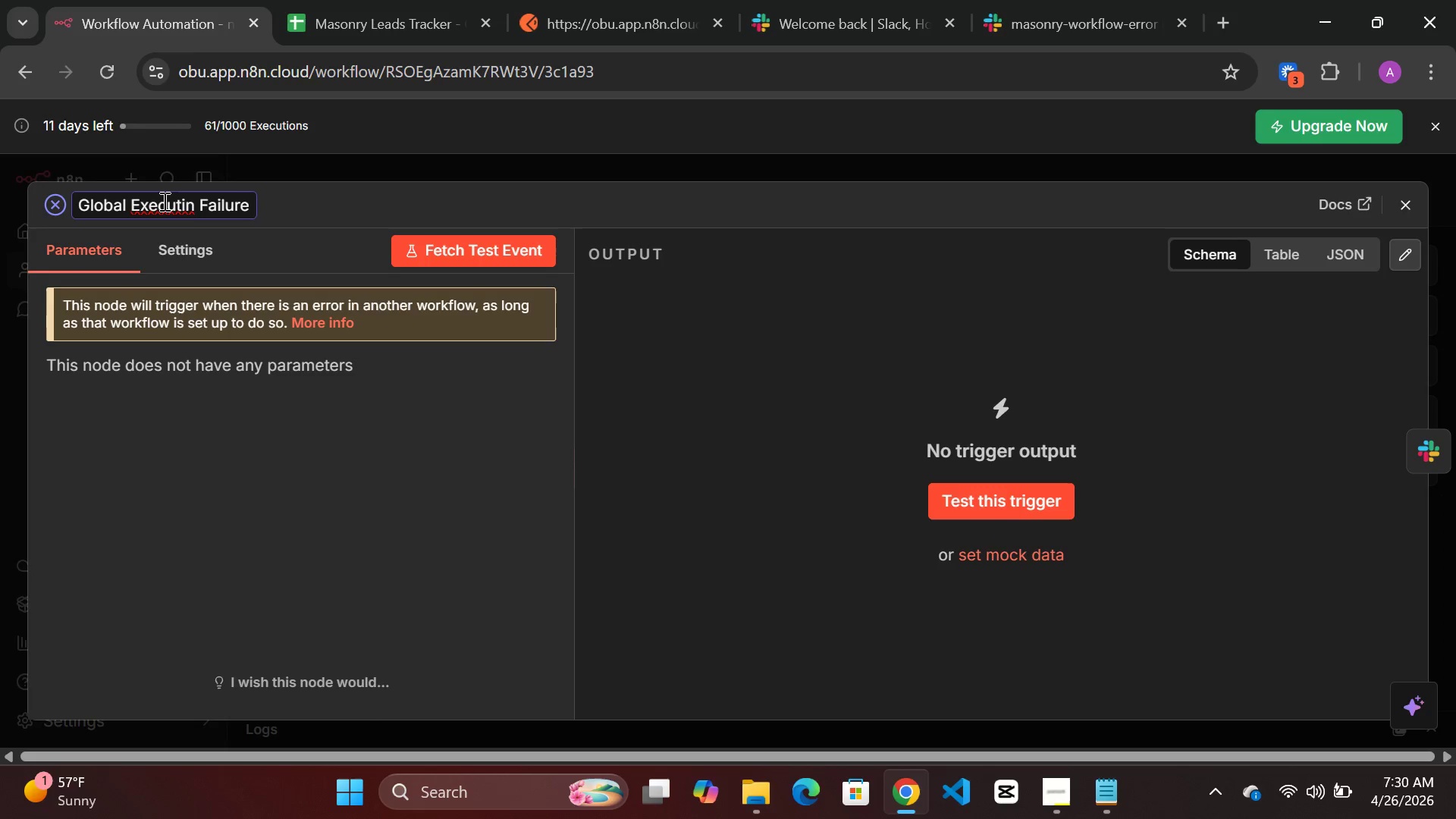 
hold_key(key=ArrowLeft, duration=0.73)
 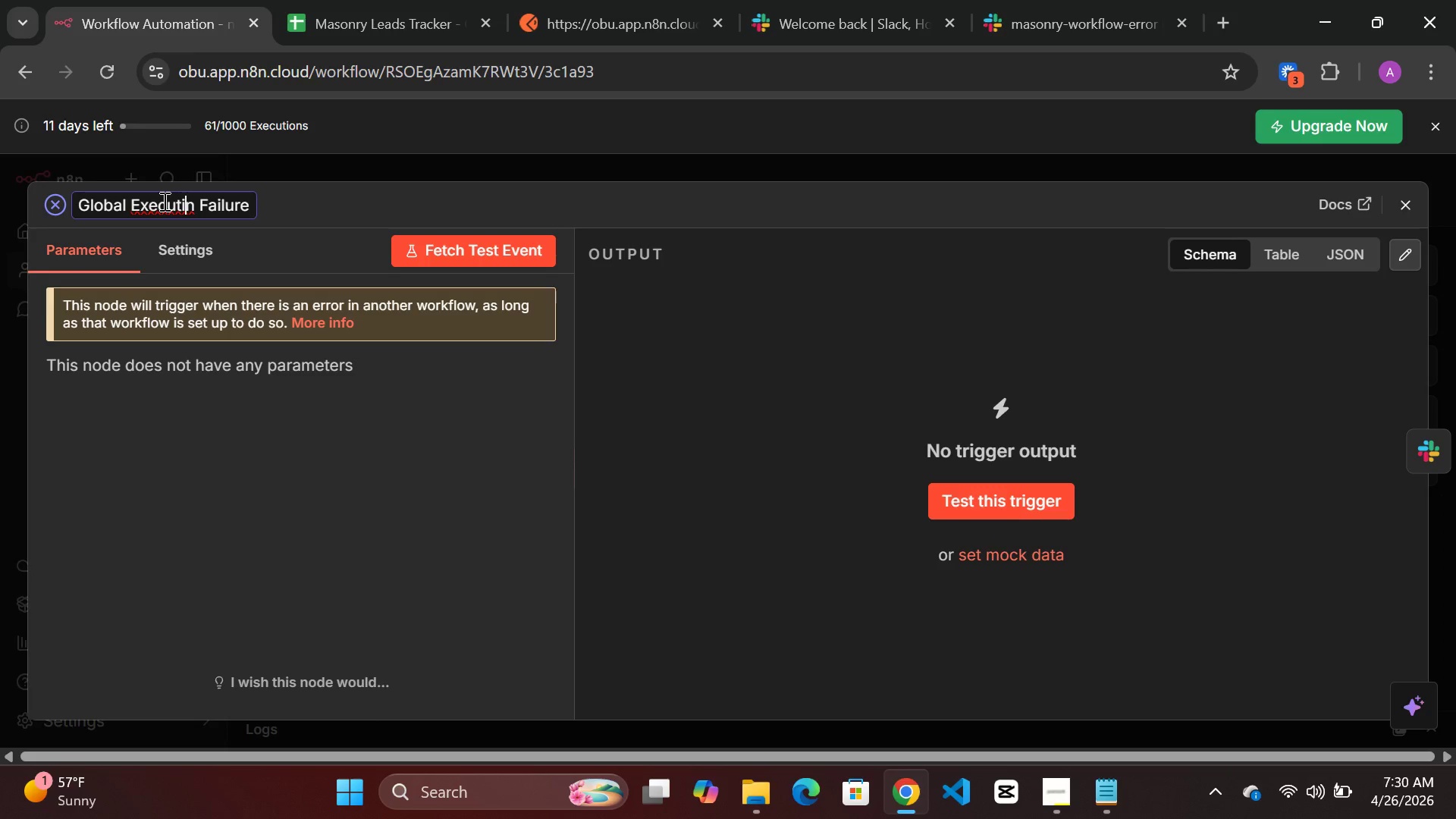 
key(ArrowLeft)
 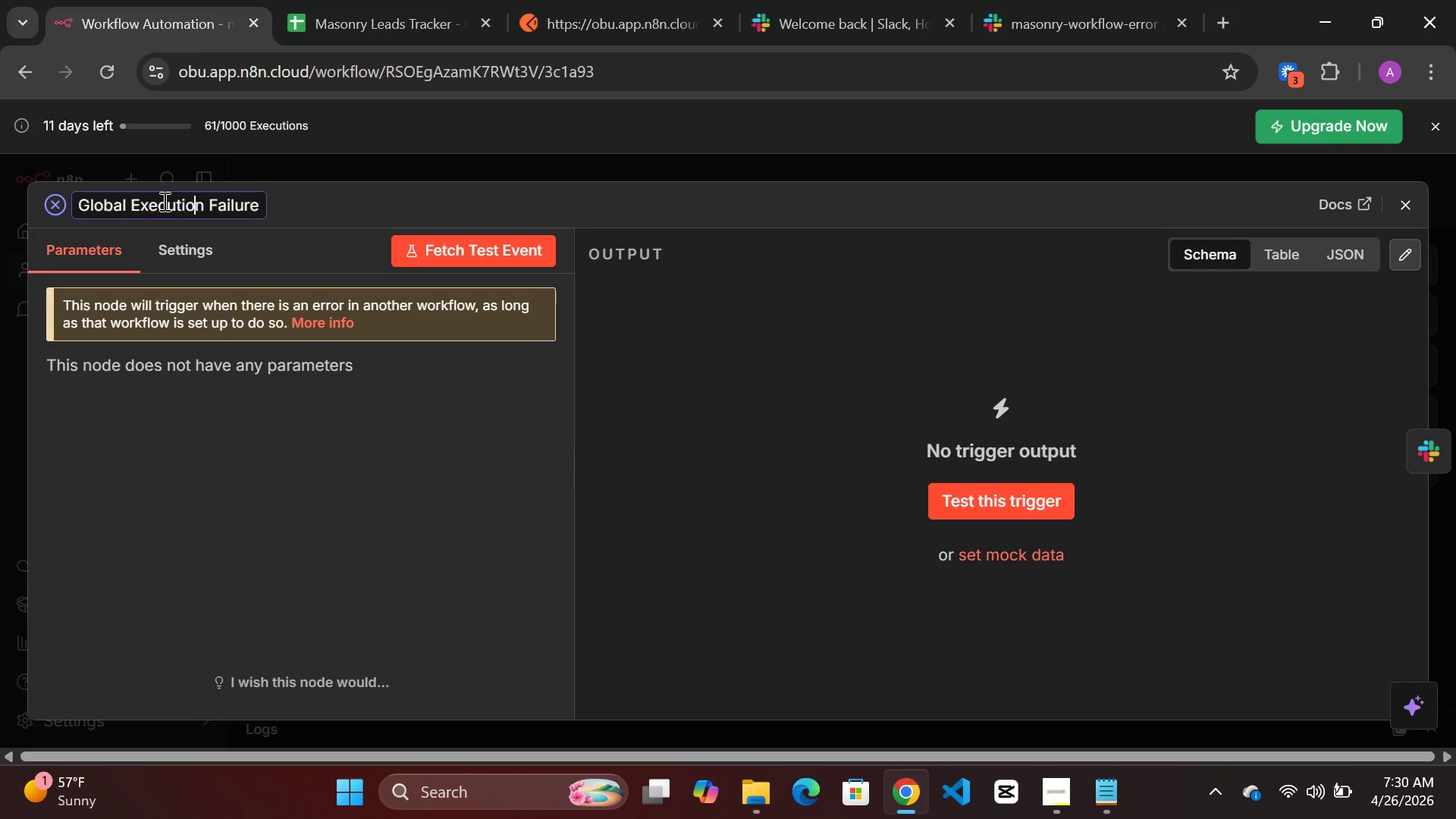 
key(O)
 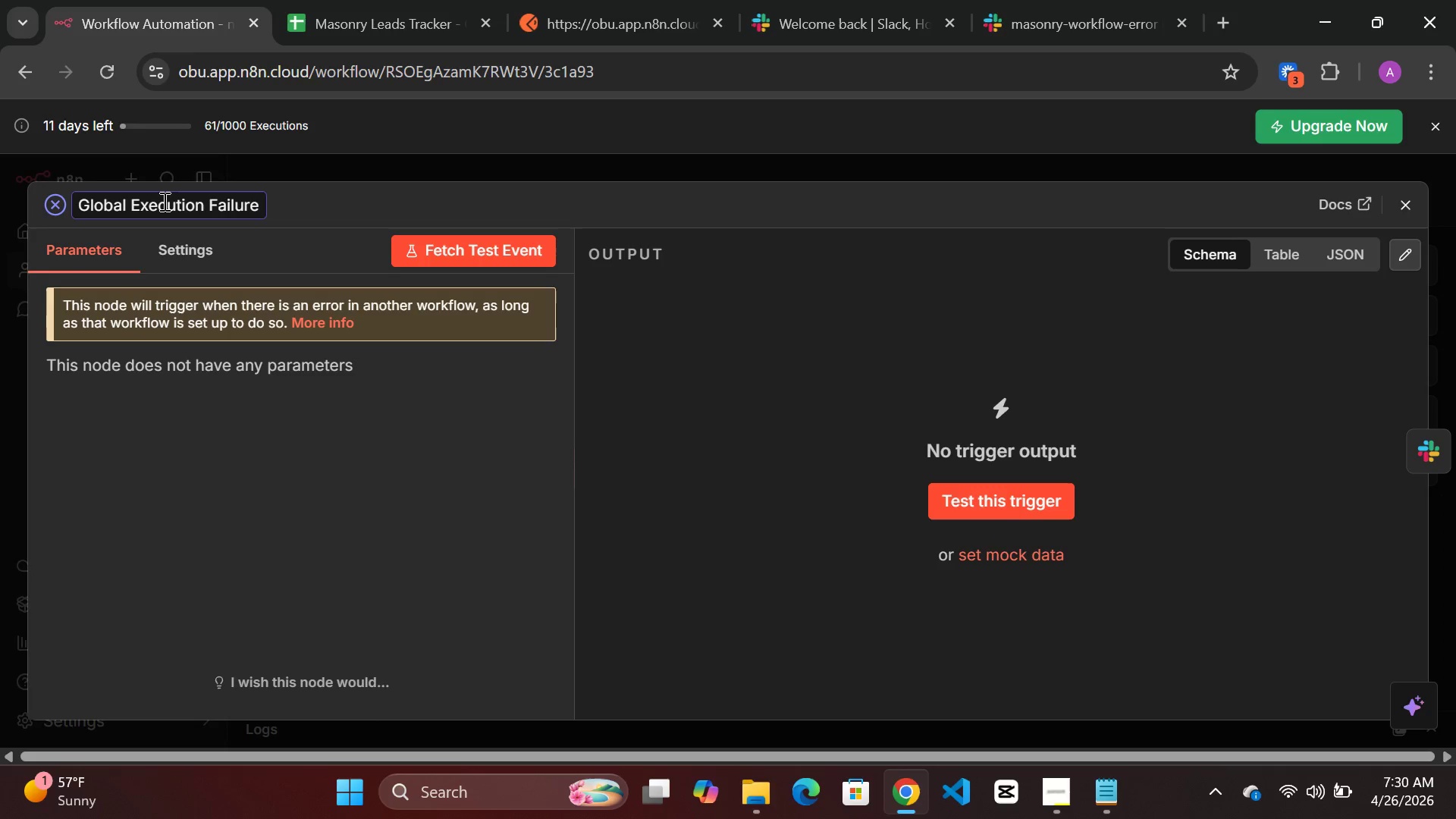 
hold_key(key=ArrowRight, duration=0.64)
 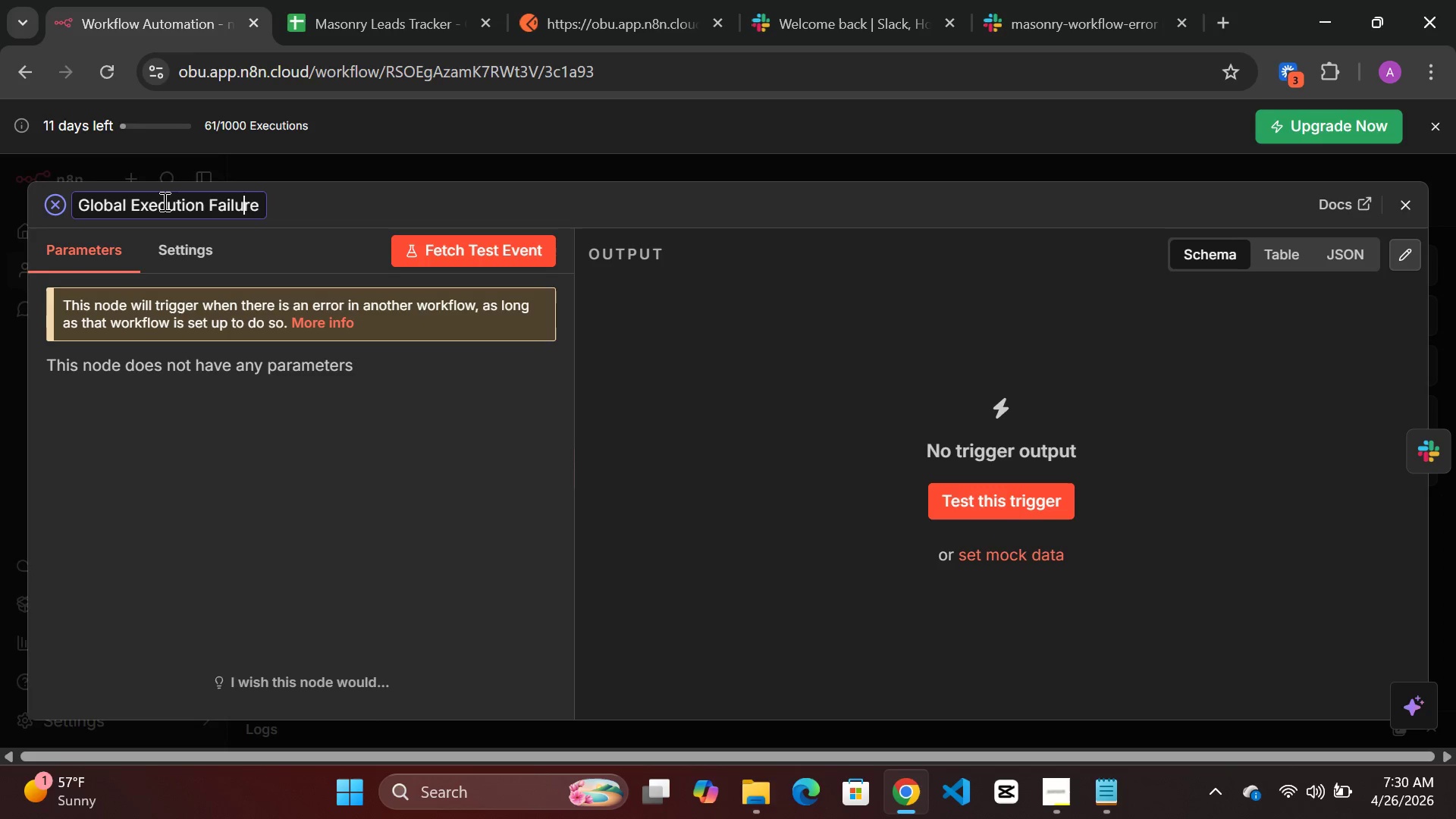 
key(ArrowRight)
 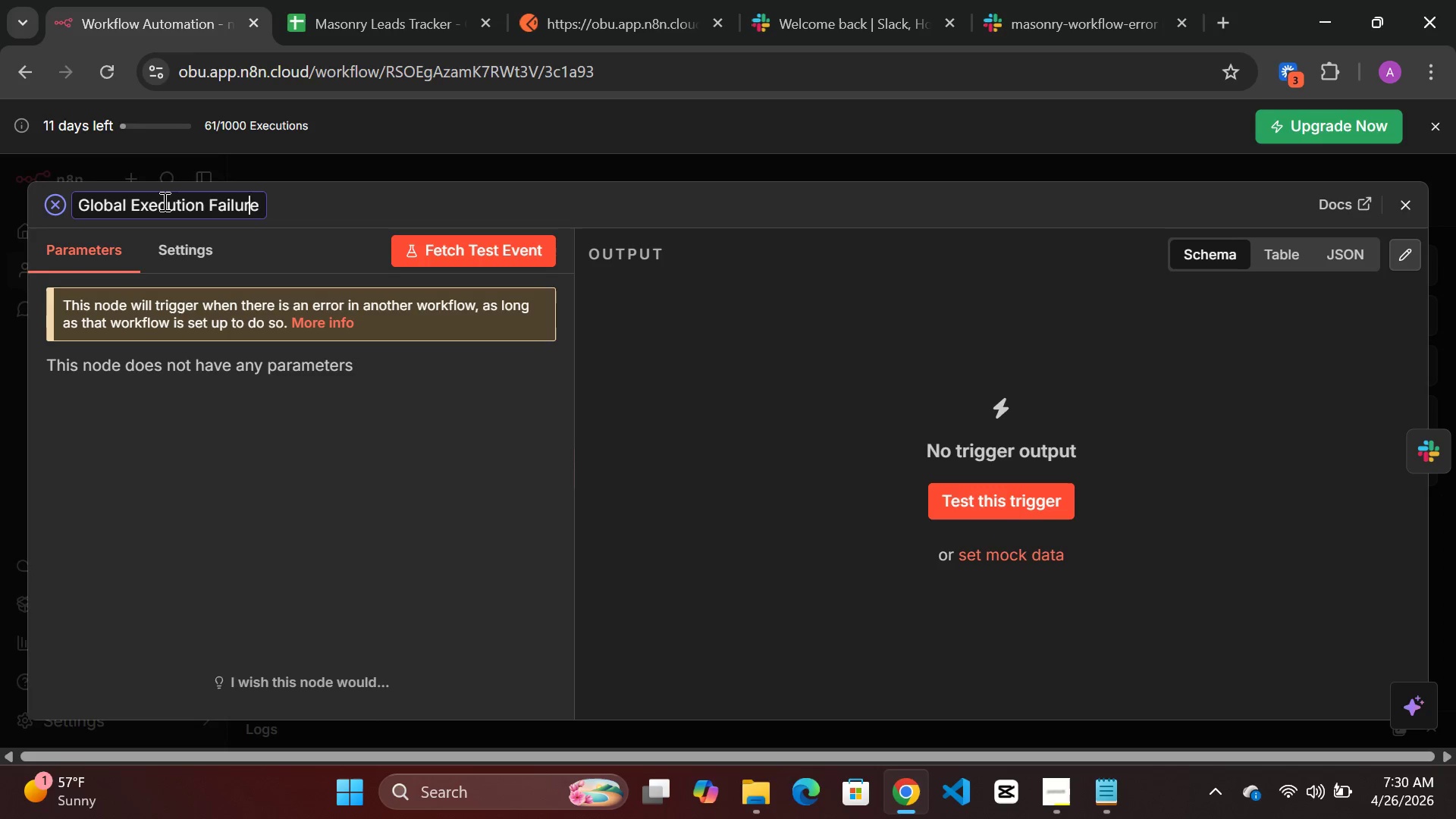 
key(ArrowRight)
 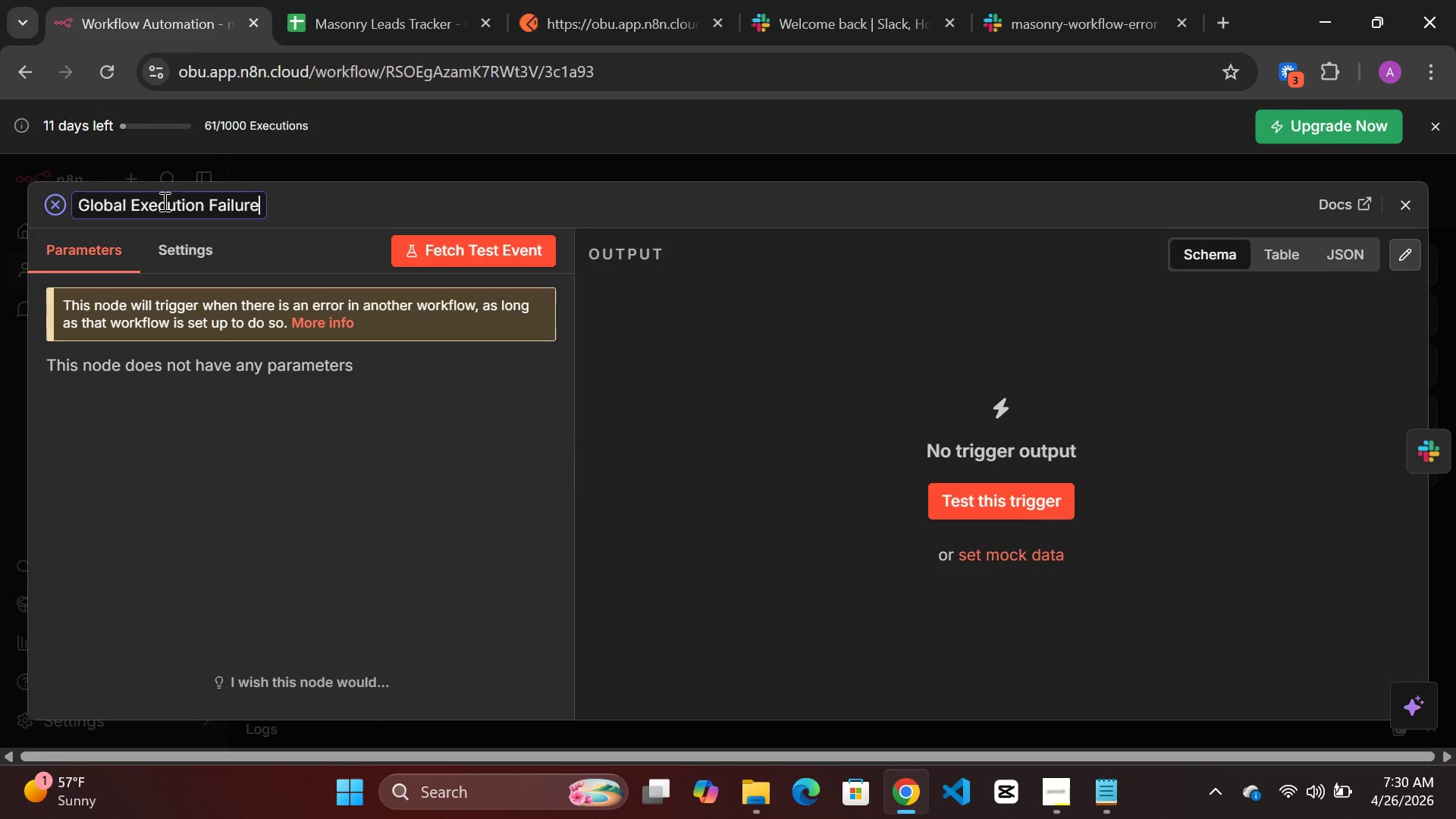 
key(ArrowRight)
 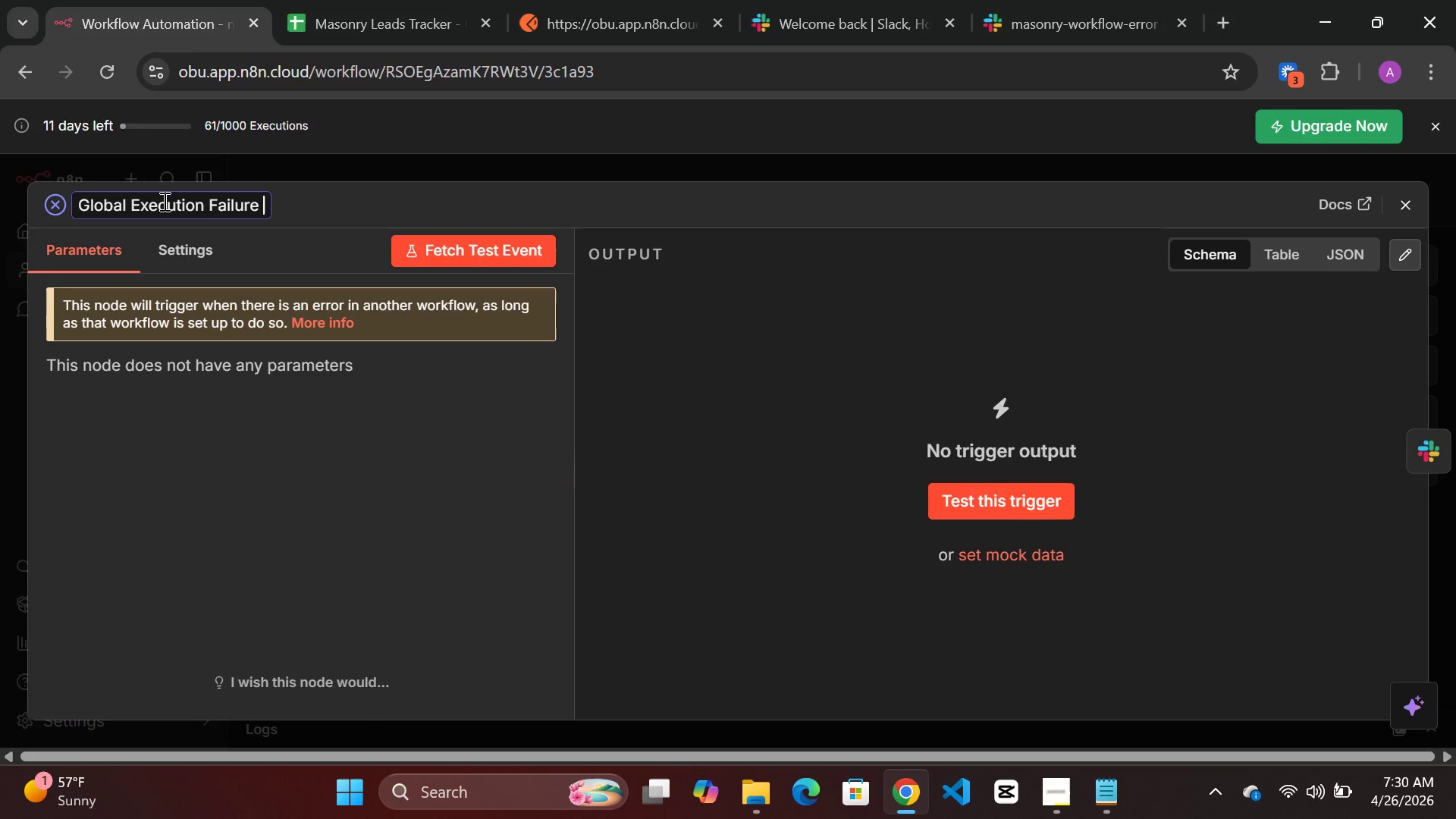 
type( Detc)
key(Backspace)
type(ector)
 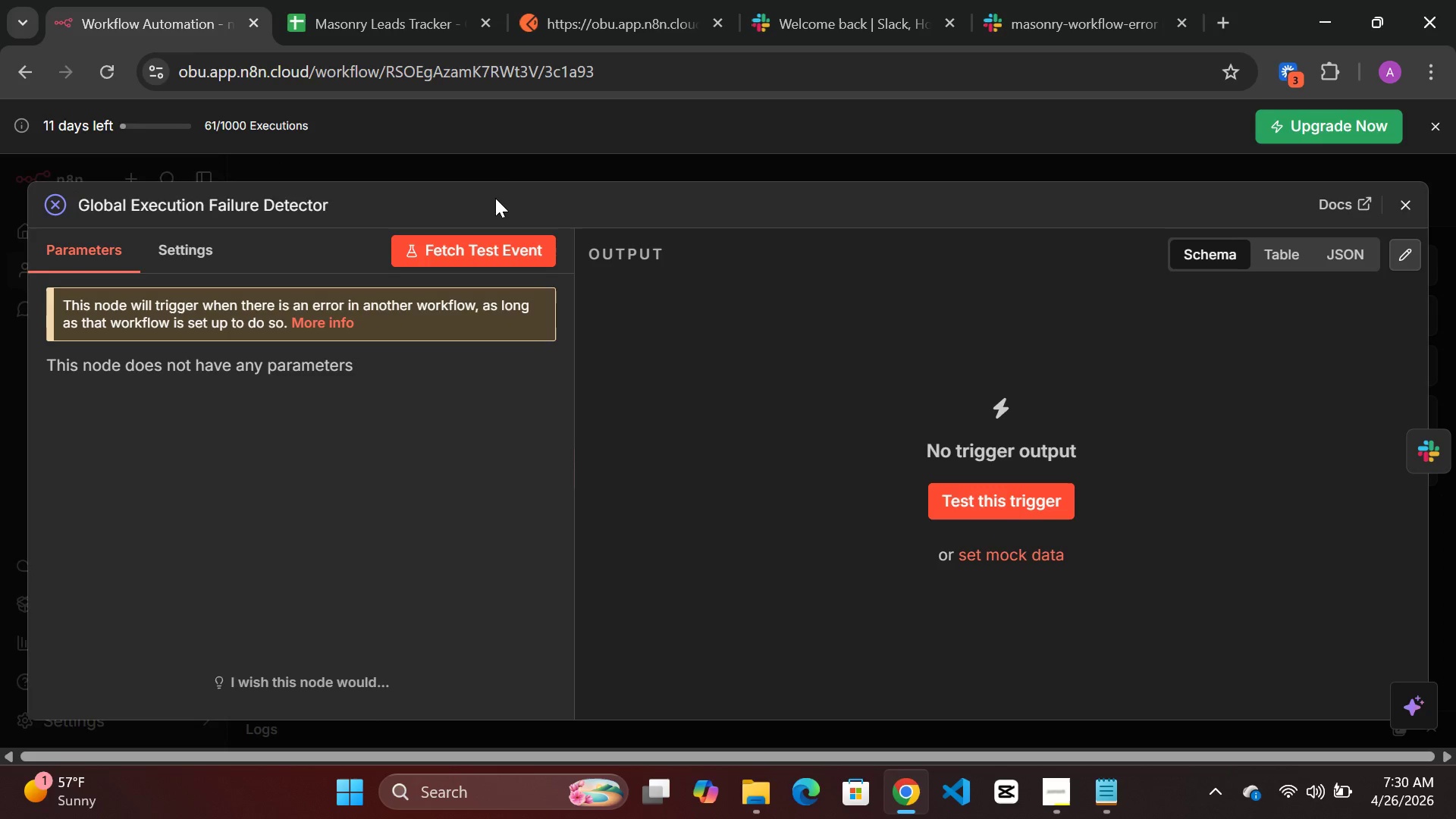 
left_click([502, 170])
 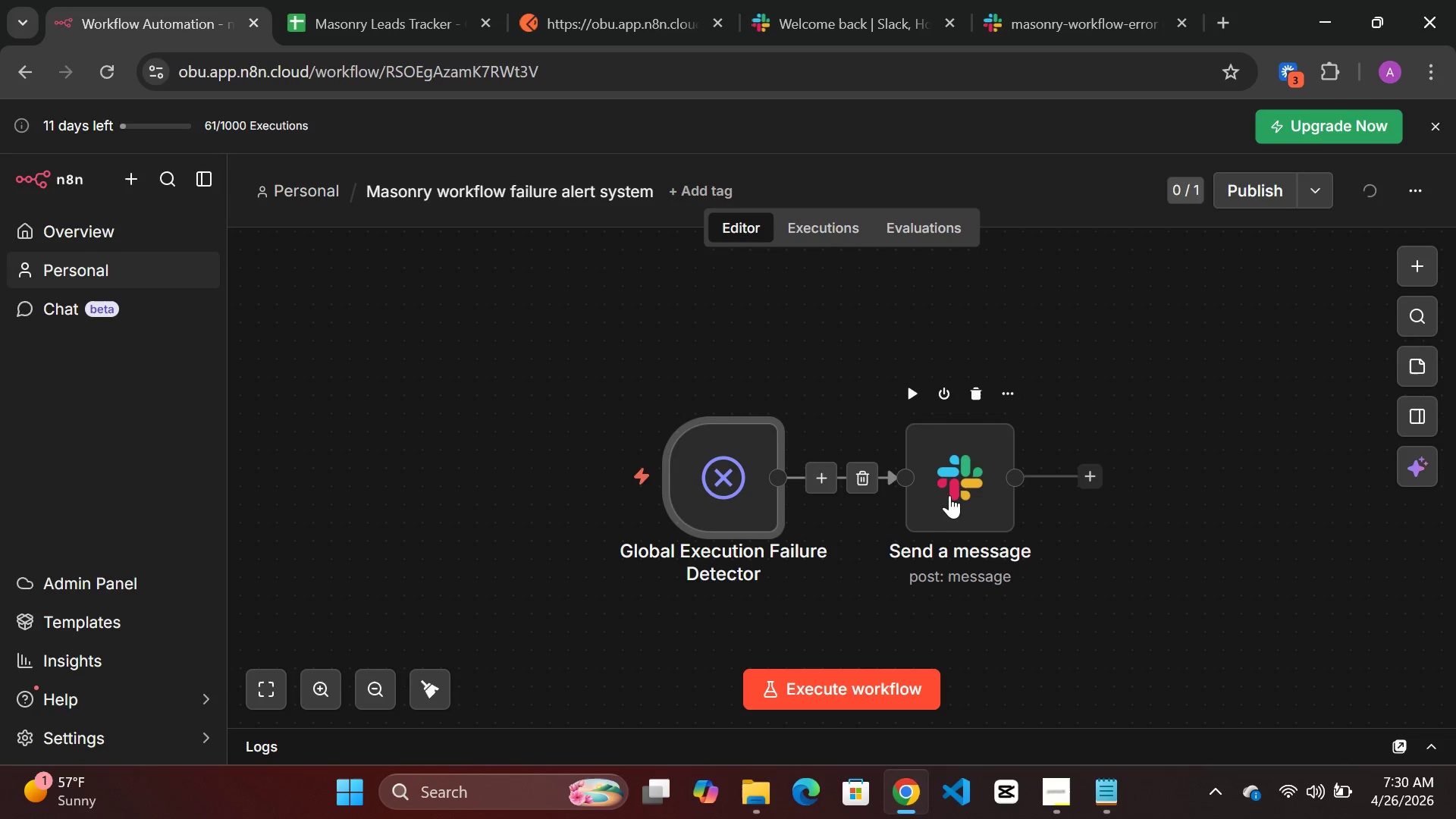 
double_click([950, 495])
 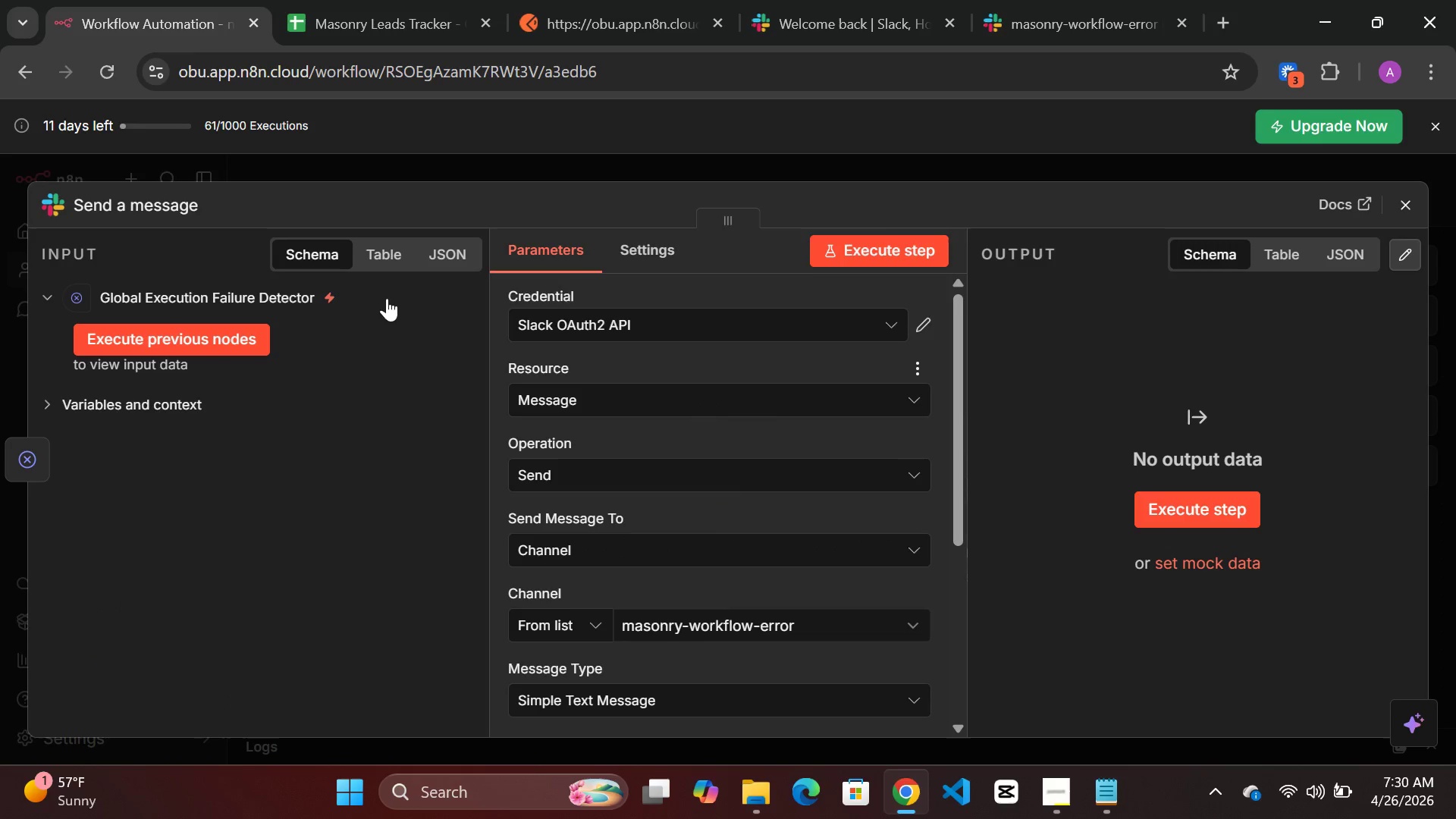 
wait(7.48)
 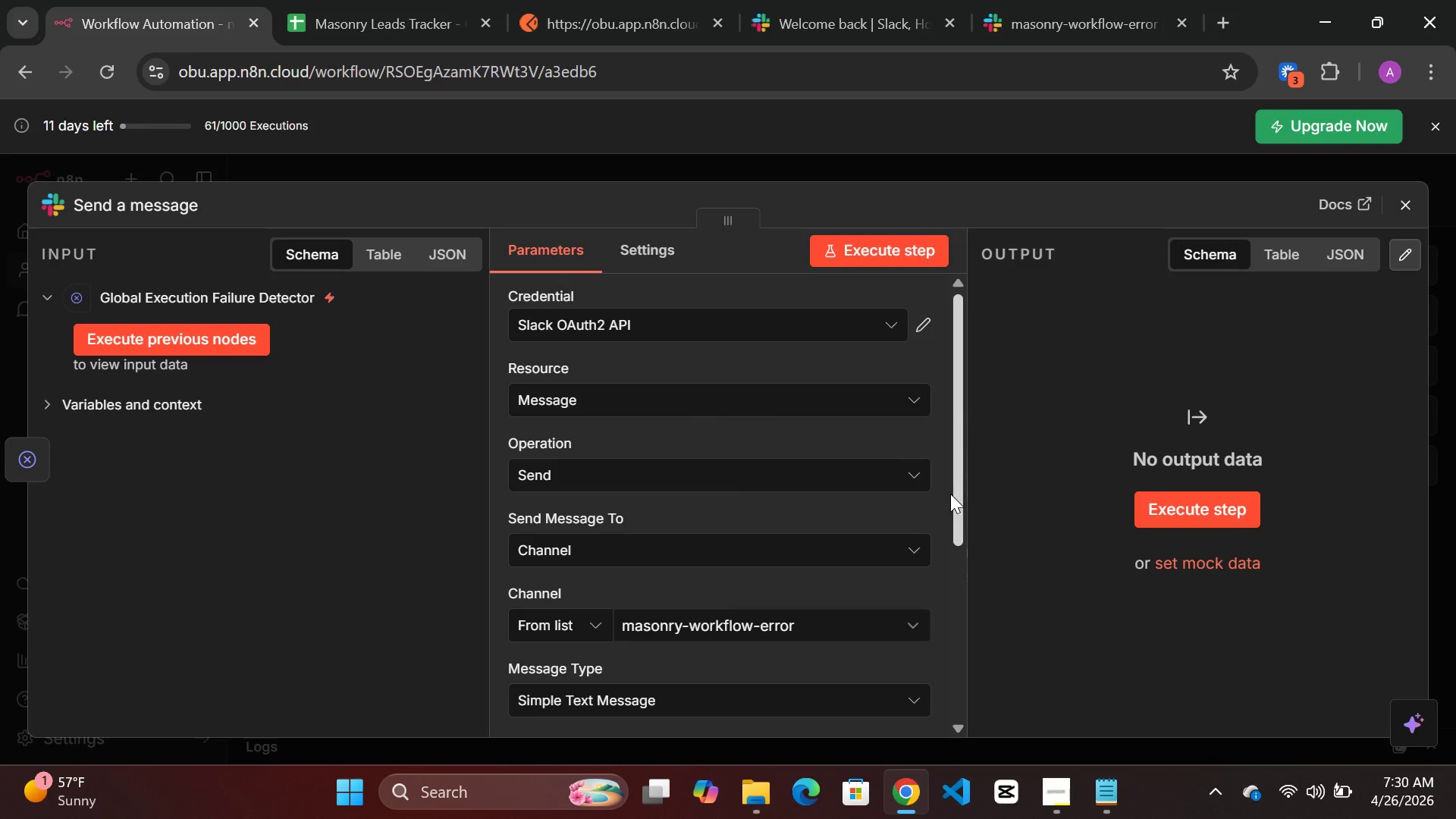 
type([Delete]Send Critical Failure Alert to Operation)
 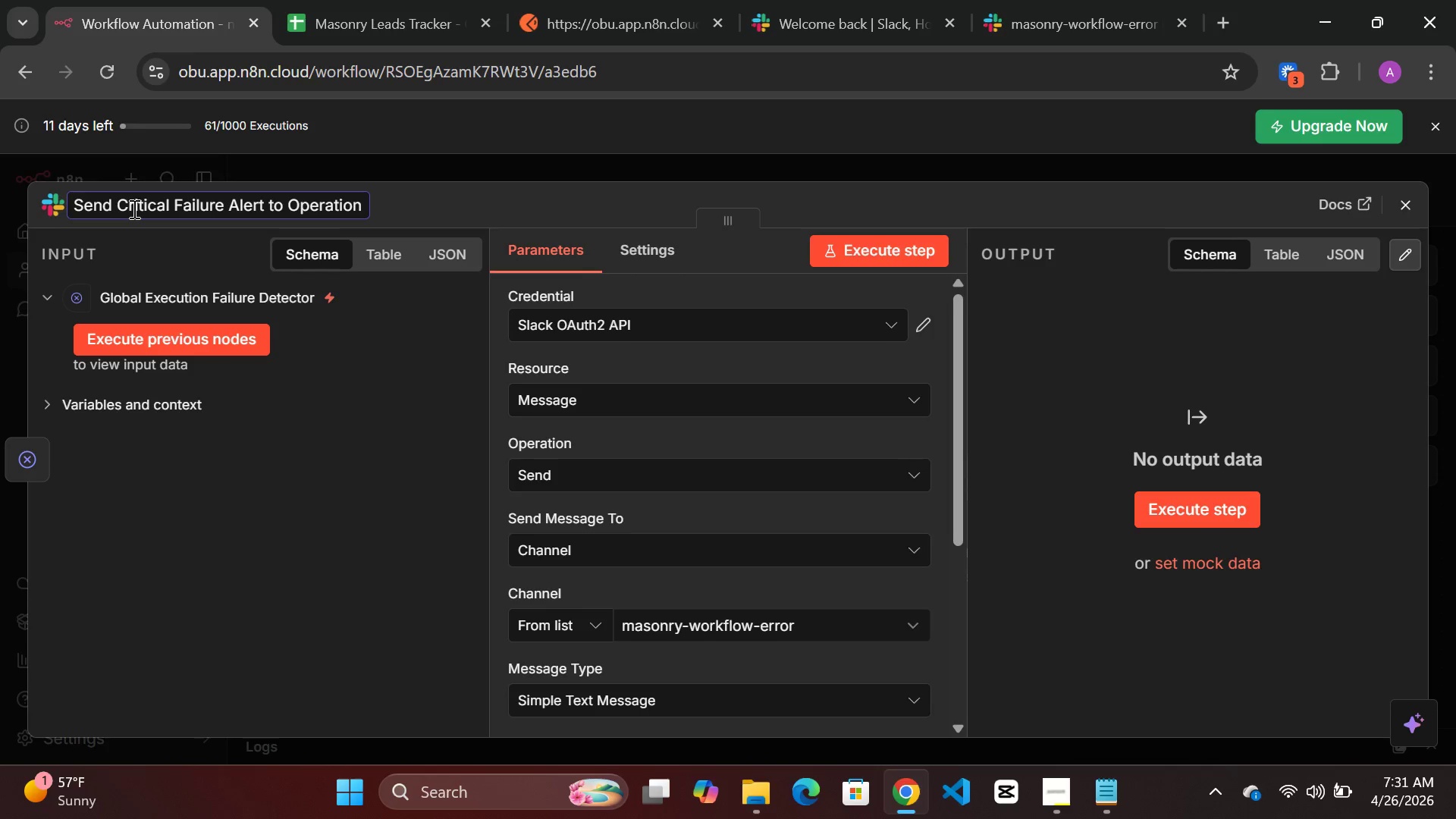 
left_click([450, 206])
 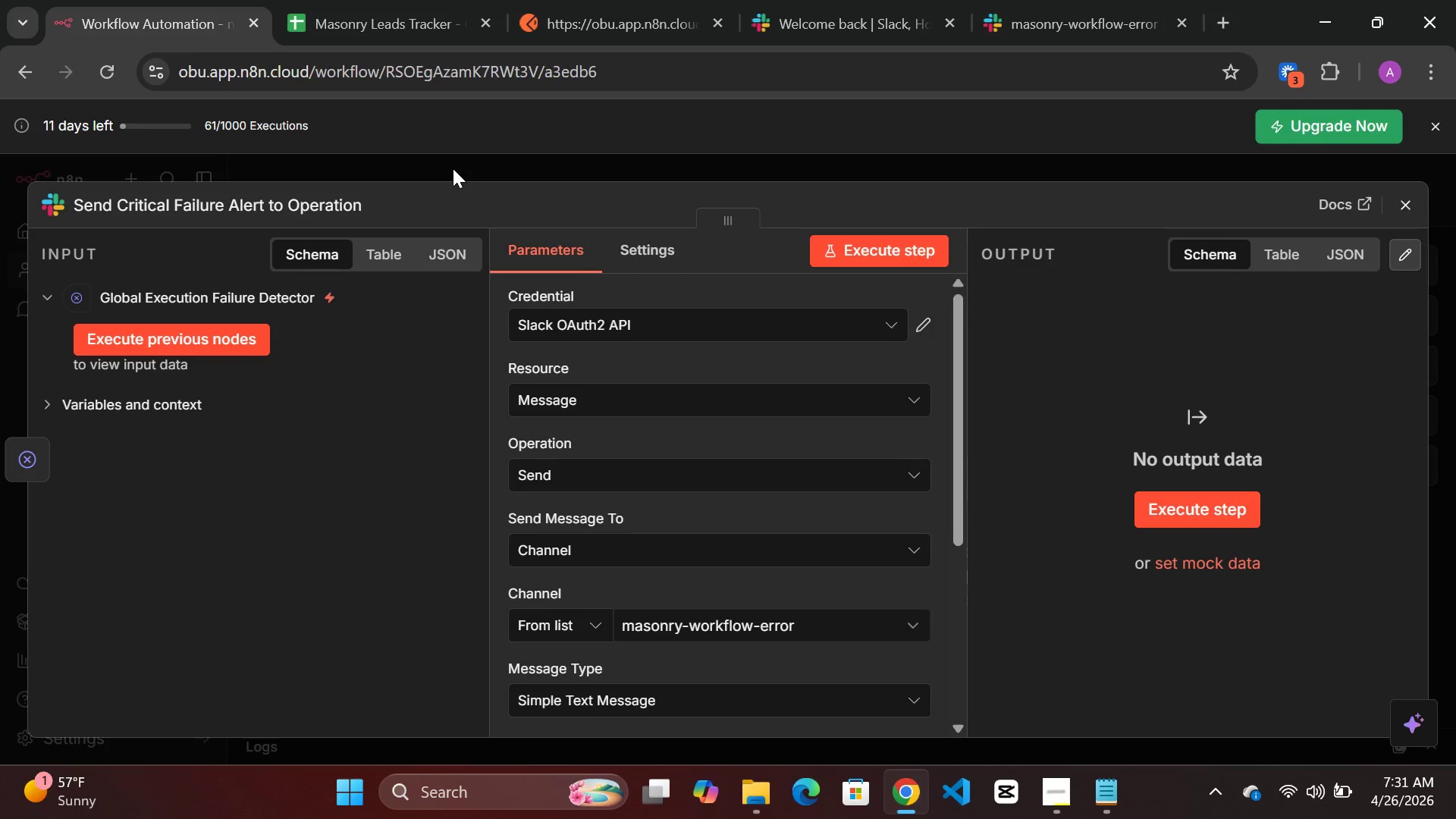 
left_click([453, 168])
 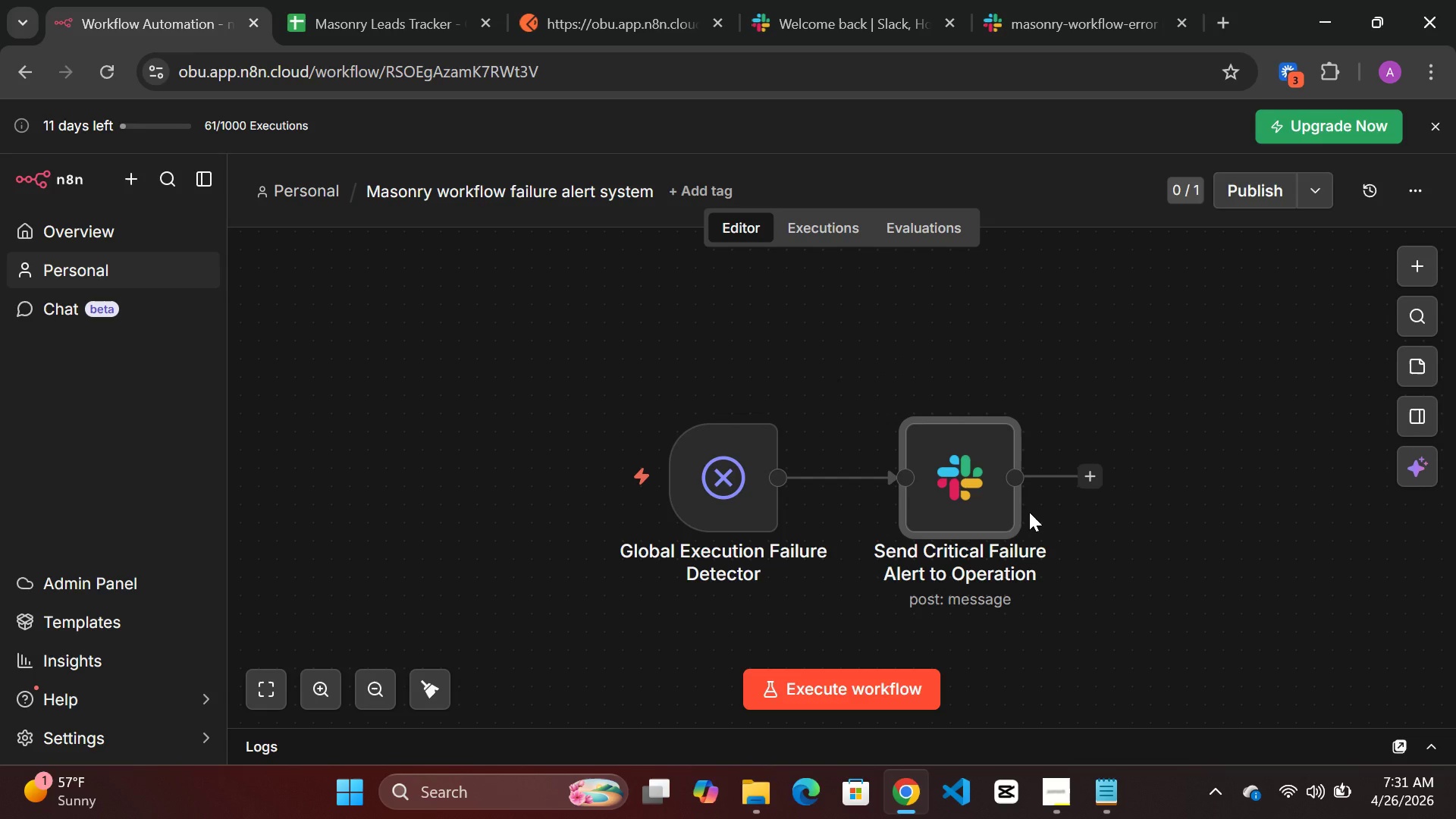 
wait(30.3)
 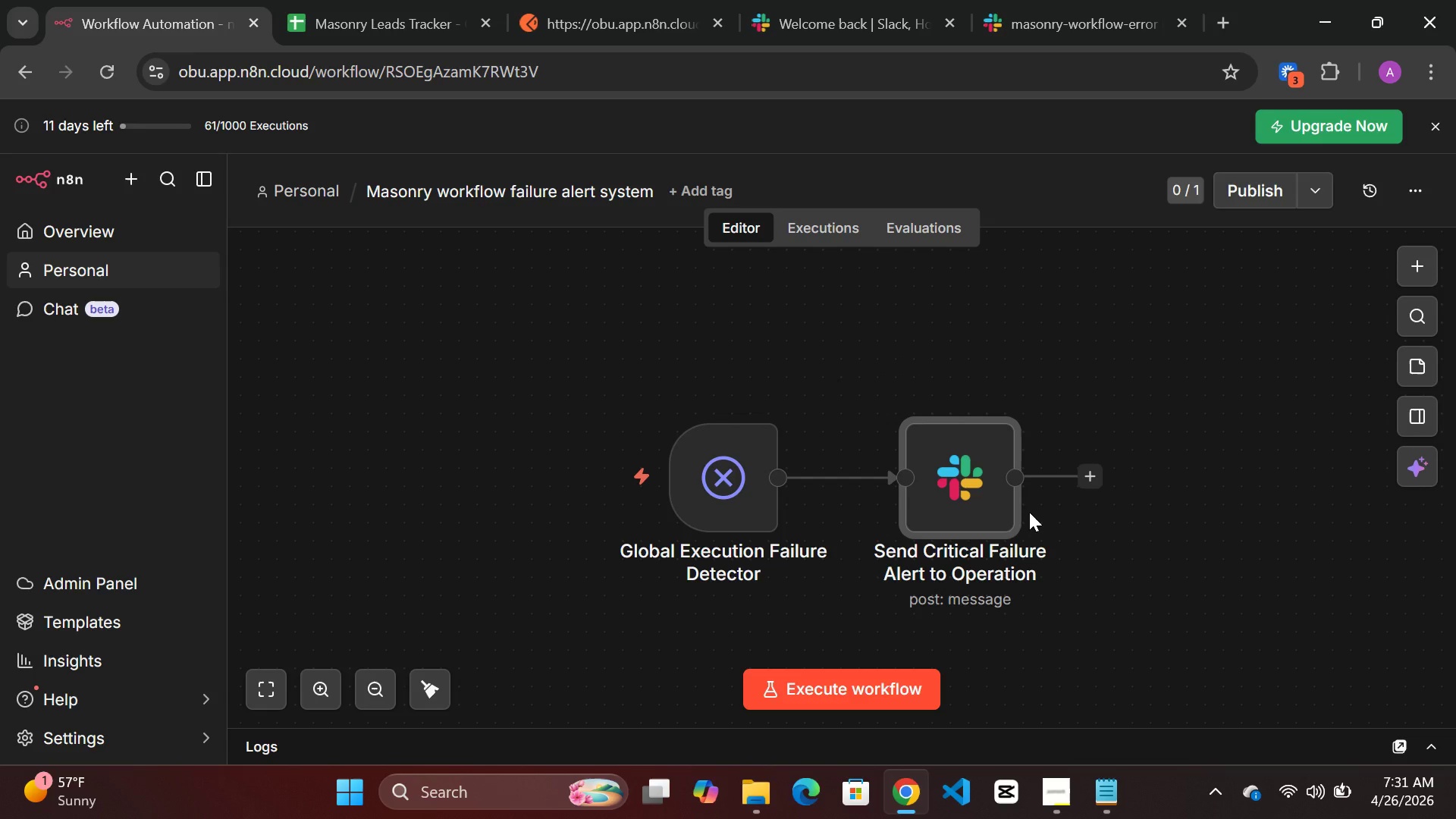 
double_click([934, 494])
 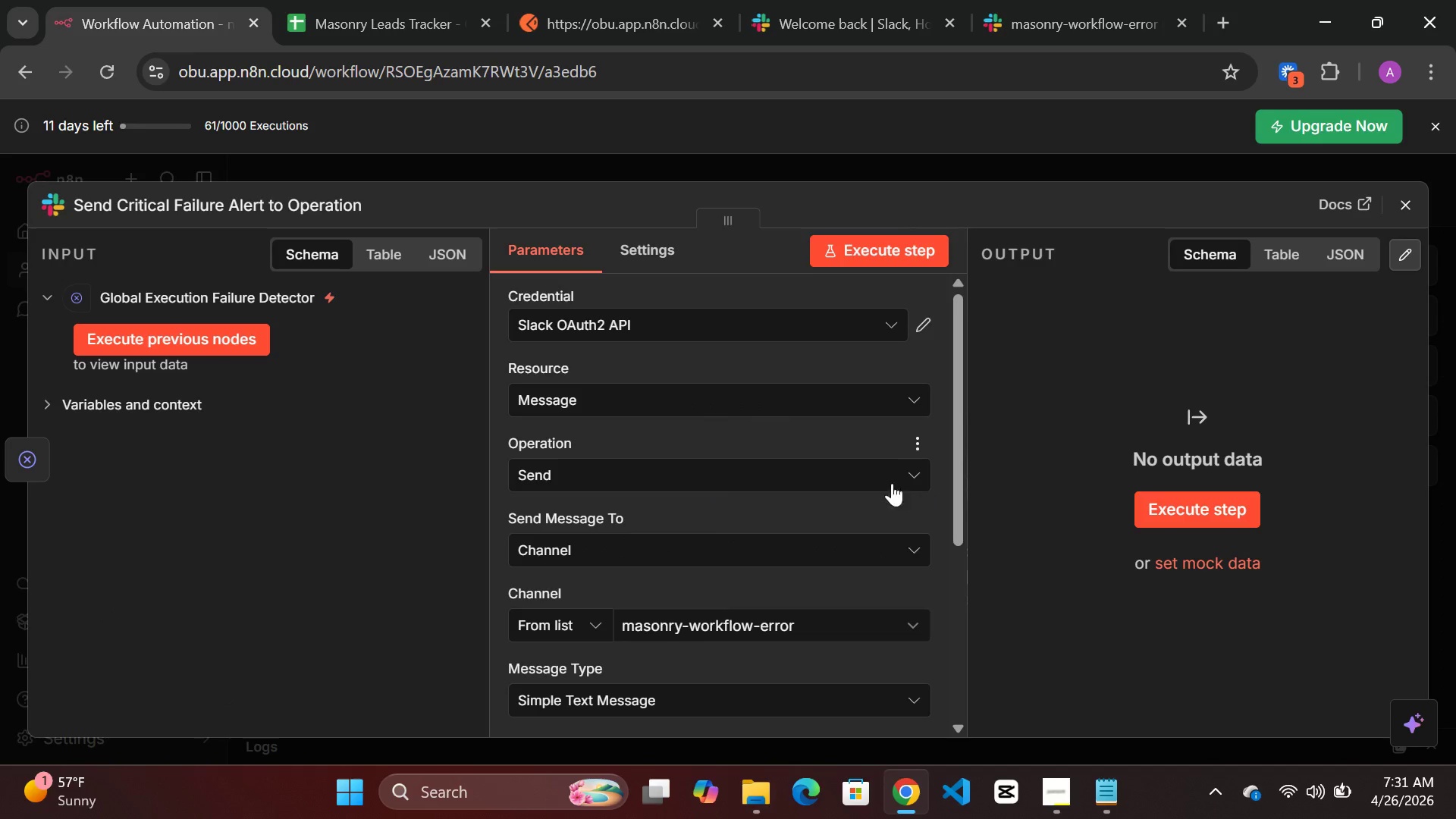 
scroll: coordinate [671, 497], scroll_direction: down, amount: 5.0
 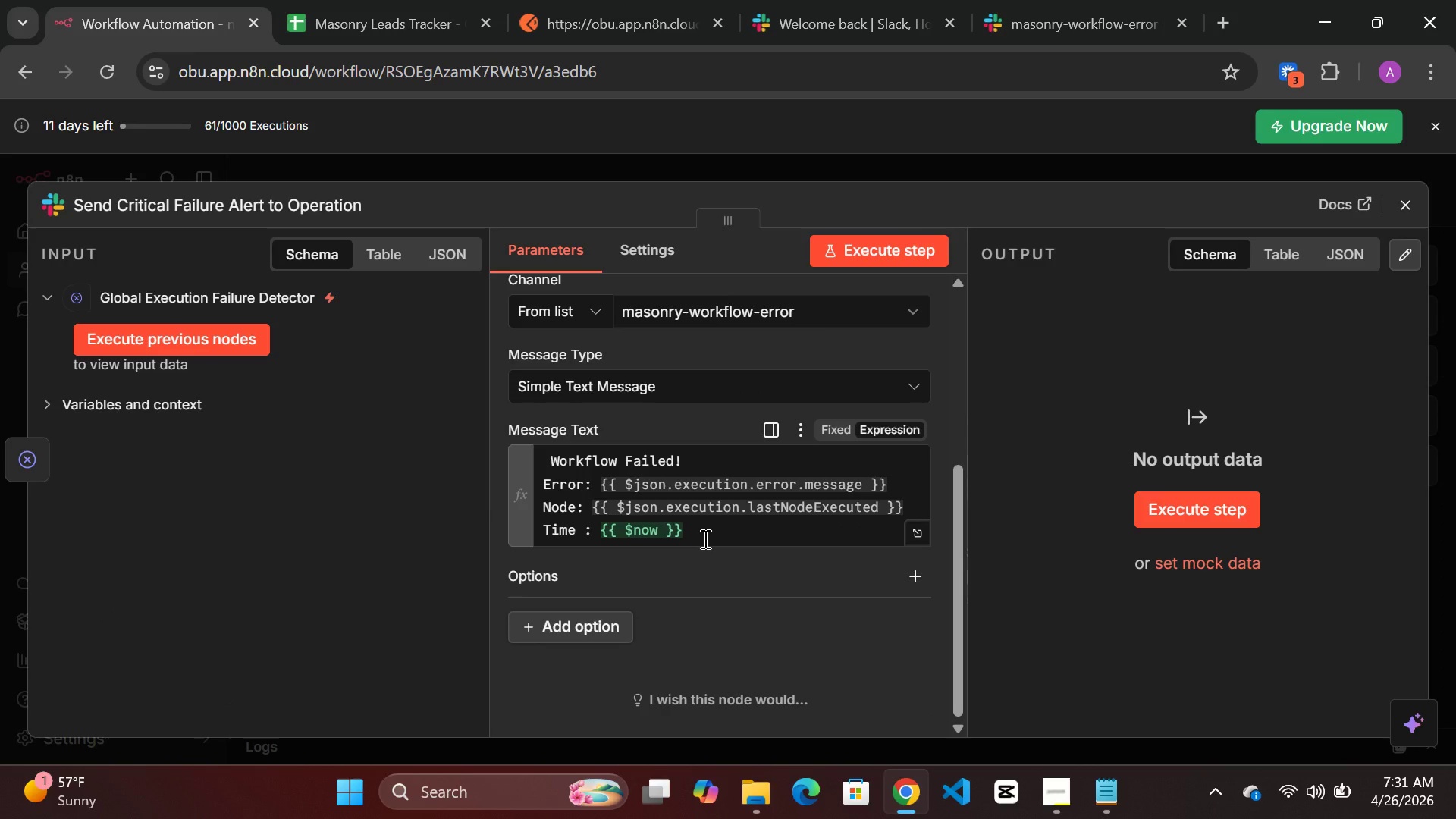 
left_click([704, 538])
 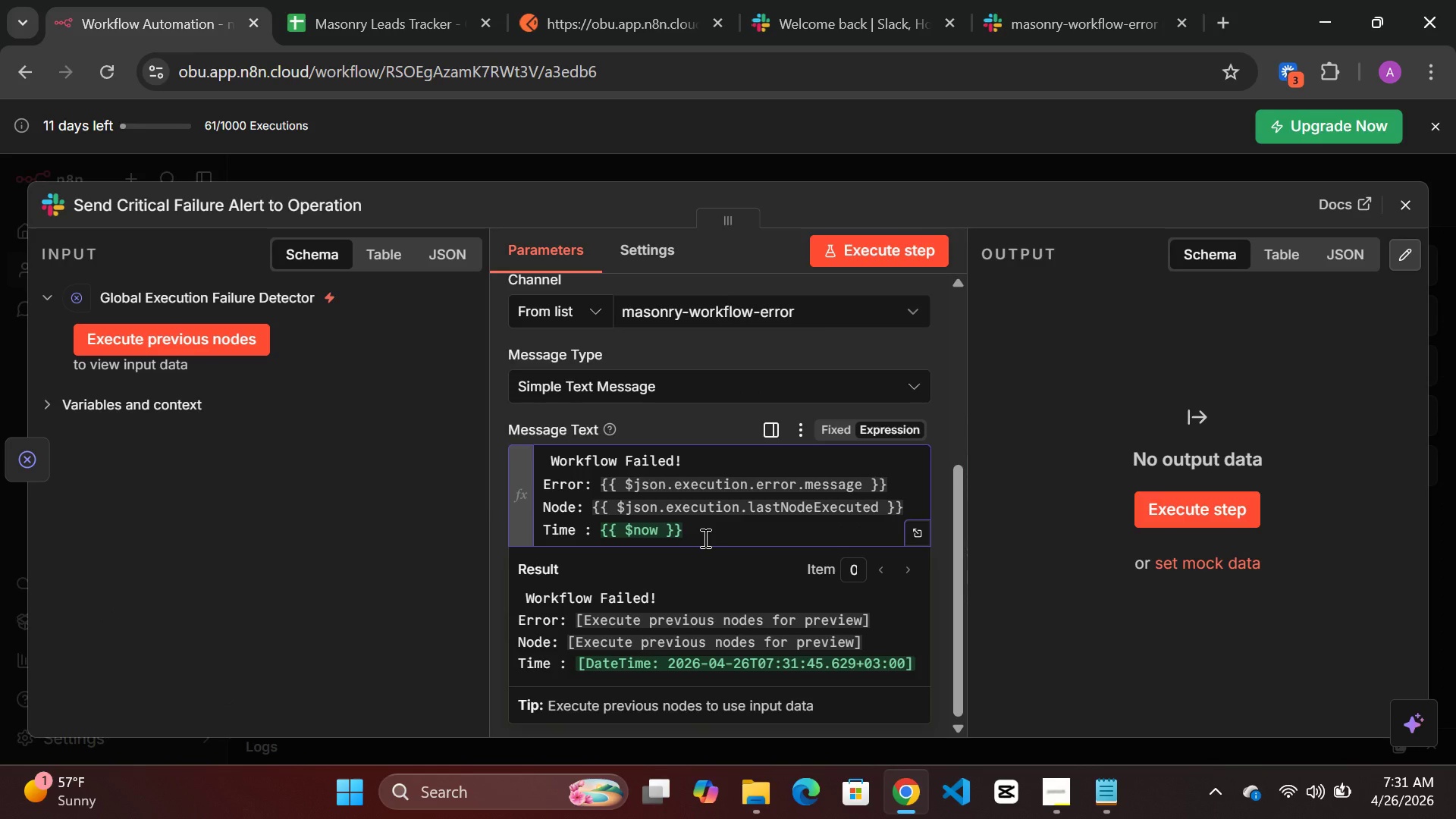 
key(Enter)
 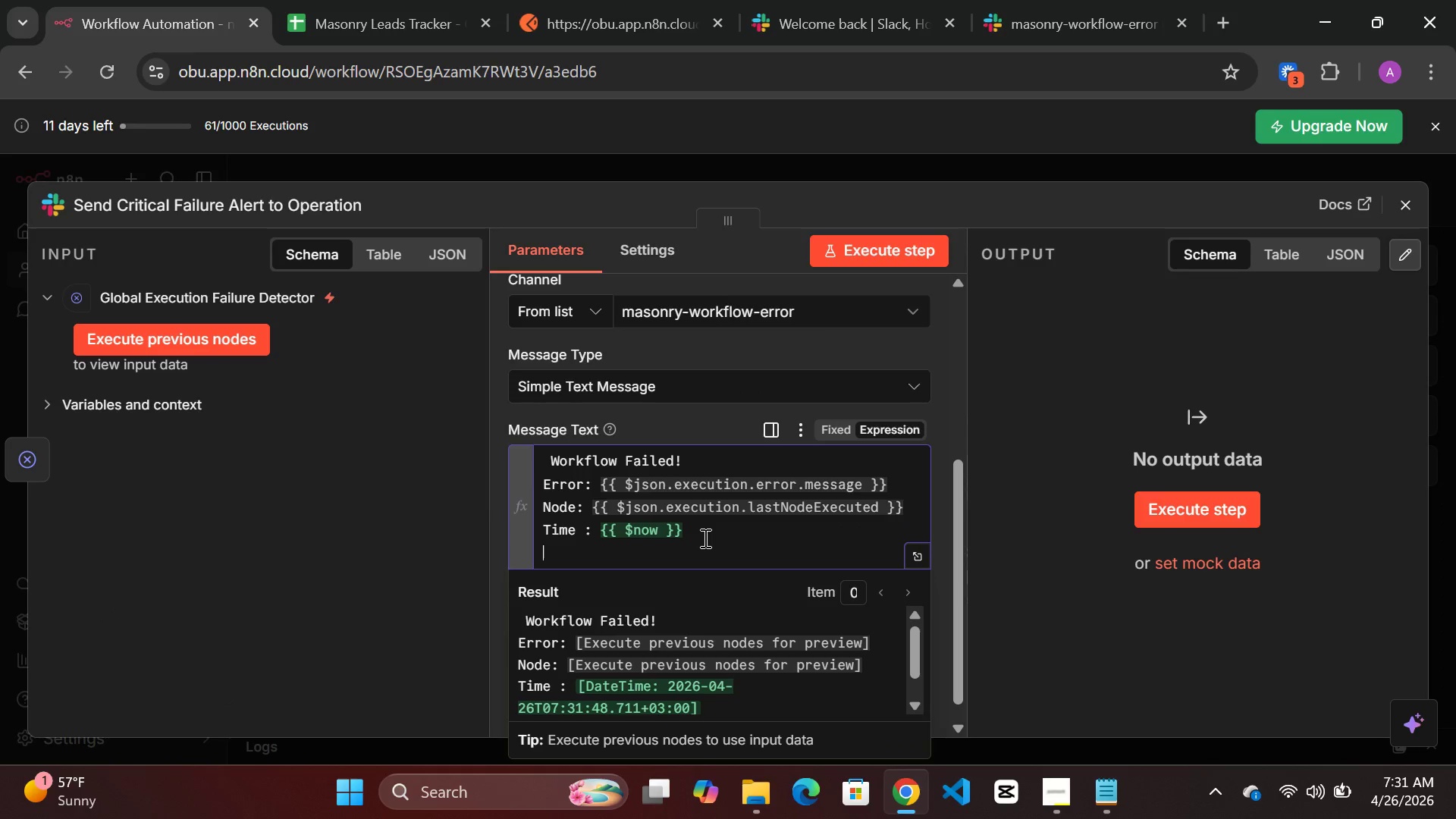 
type(pleasee)
key(Backspace)
type( Investigate)
 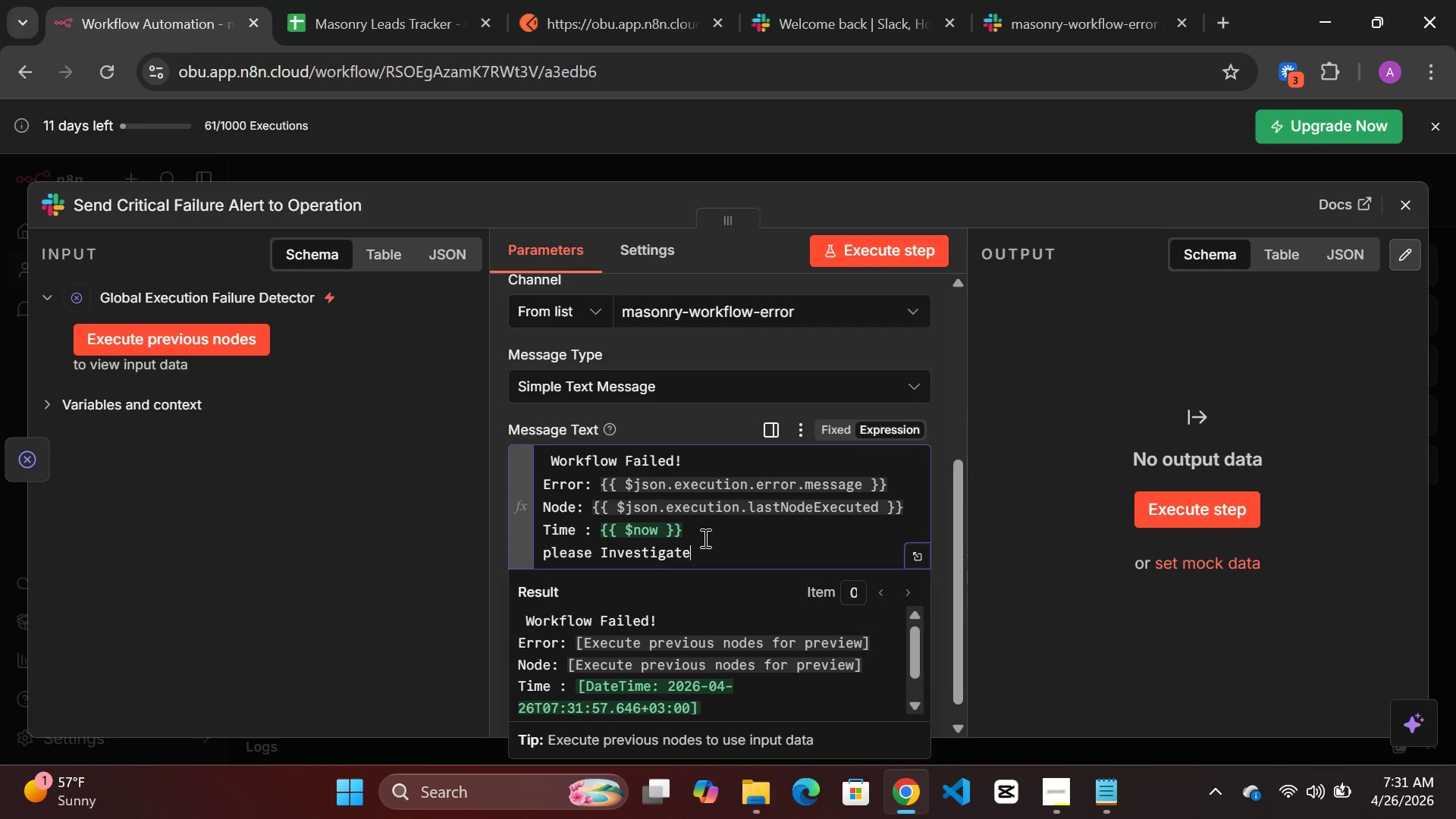 
type( immediately)
 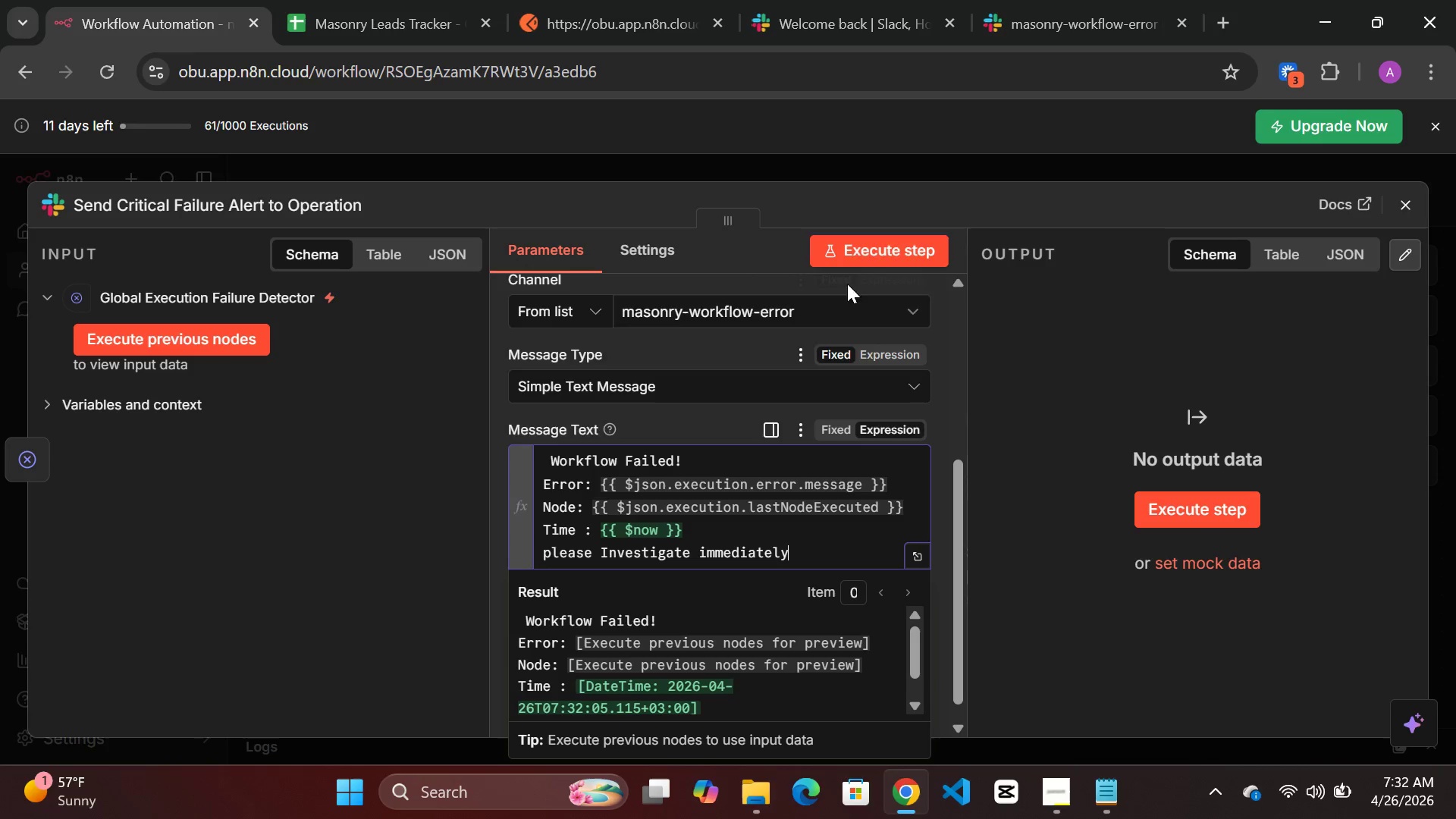 